 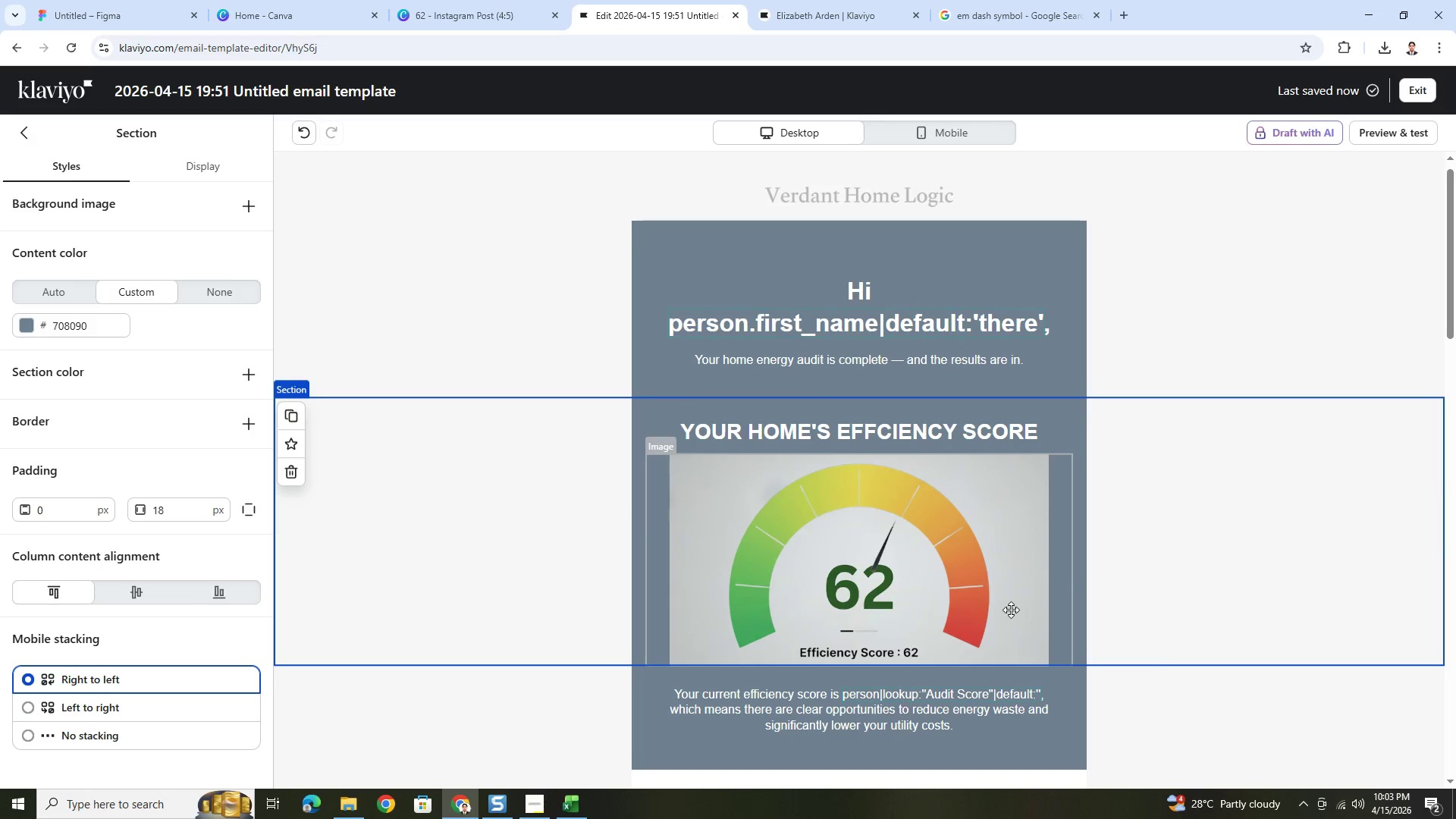 
hold_key(key=ControlLeft, duration=0.53)
scroll: coordinate [1195, 593], scroll_direction: down, amount: 9.0
 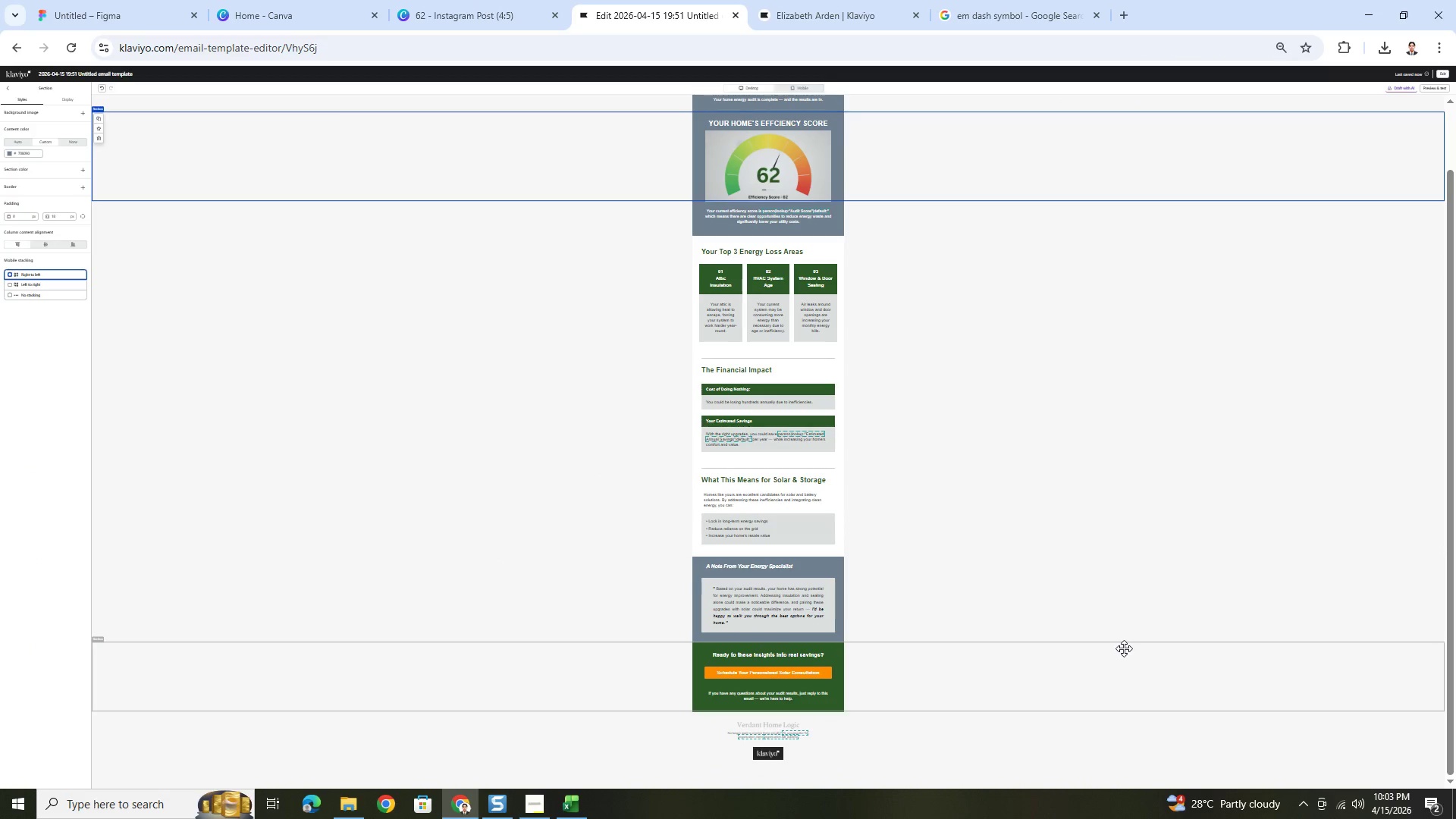 
scroll: coordinate [1122, 632], scroll_direction: up, amount: 2.0
 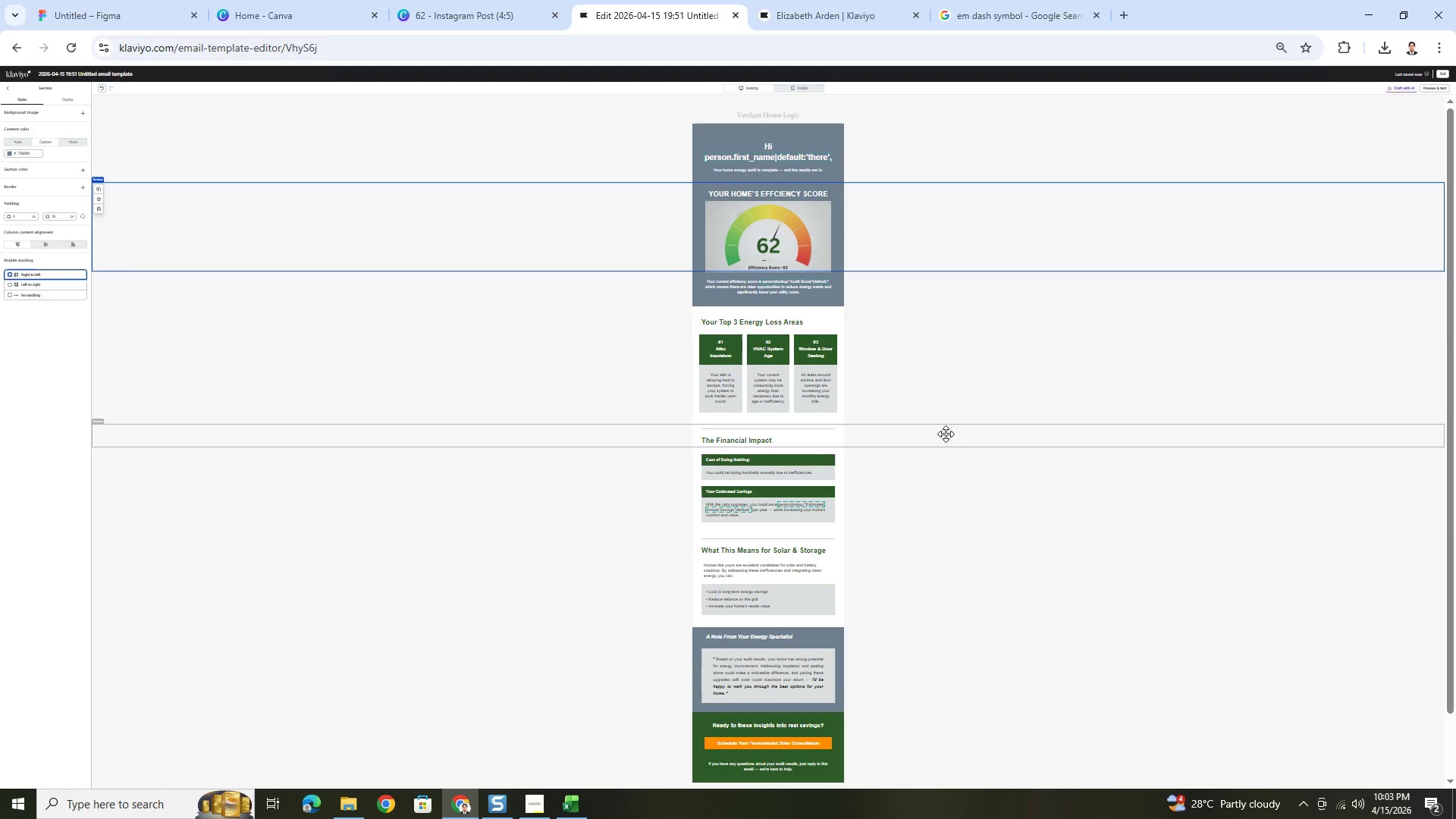 
scroll: coordinate [968, 458], scroll_direction: down, amount: 3.0
 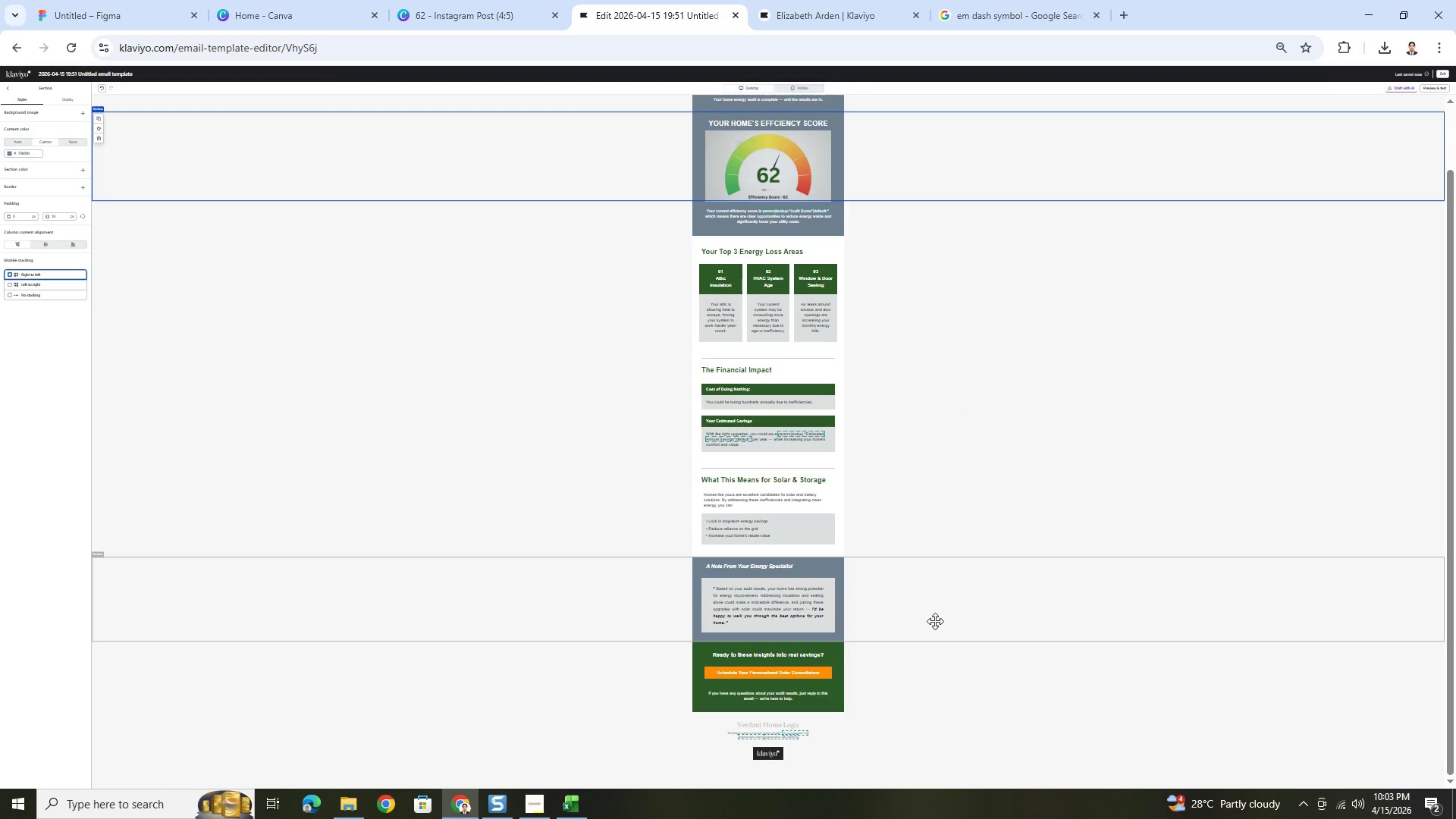 
hold_key(key=ControlLeft, duration=0.36)
 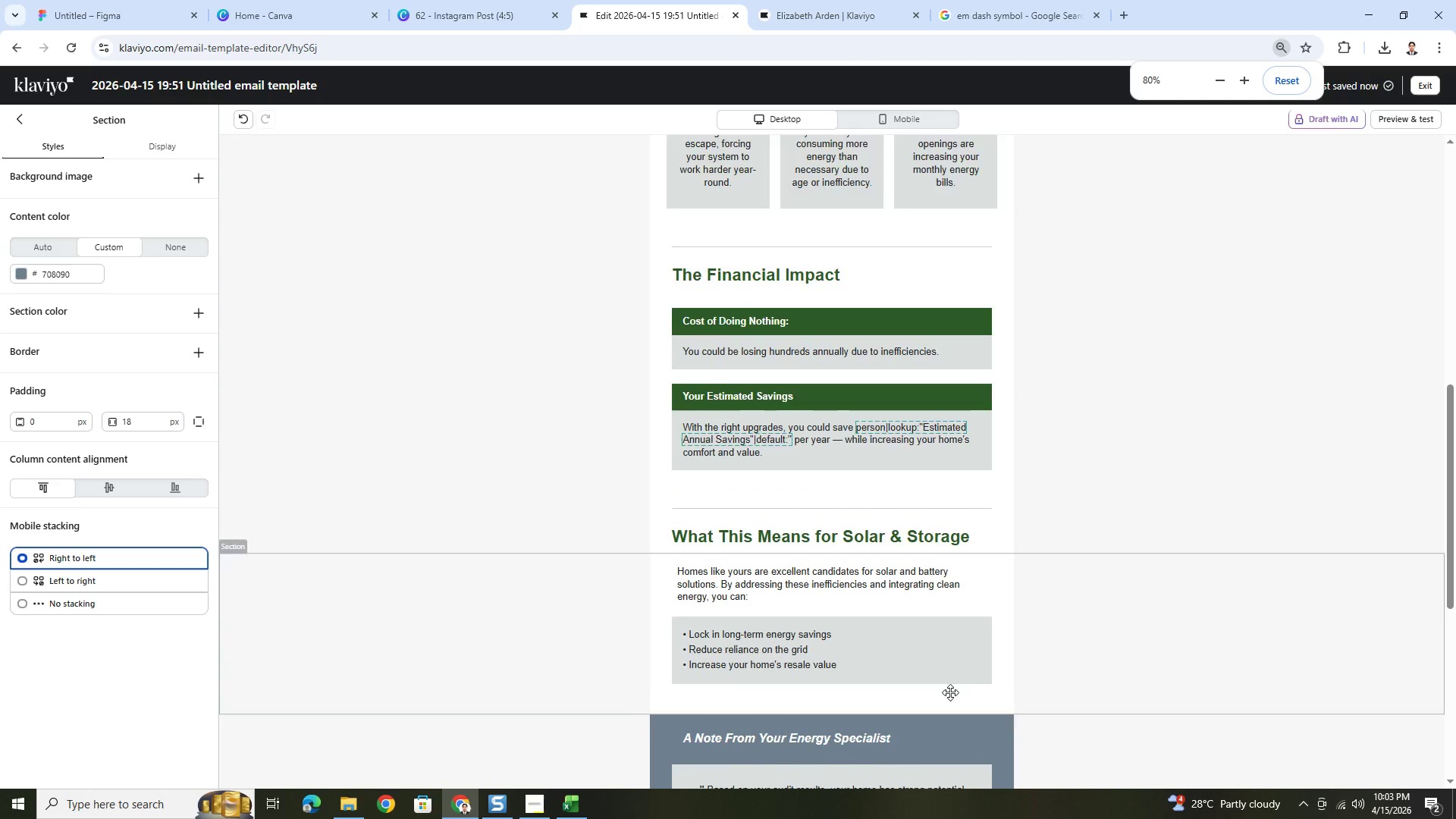 
left_click([1081, 369])
 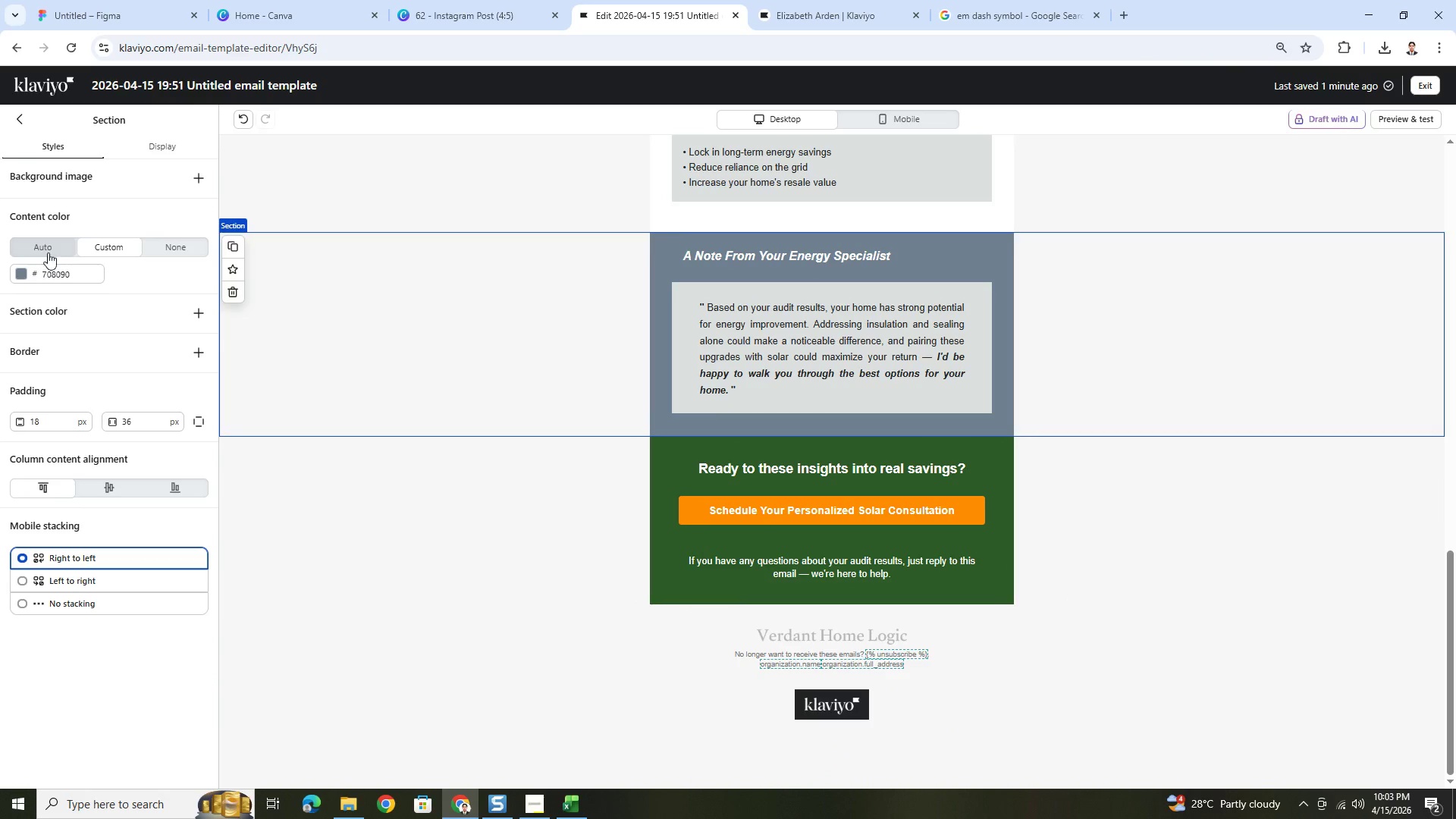 
scroll: coordinate [1003, 667], scroll_direction: down, amount: 11.0
 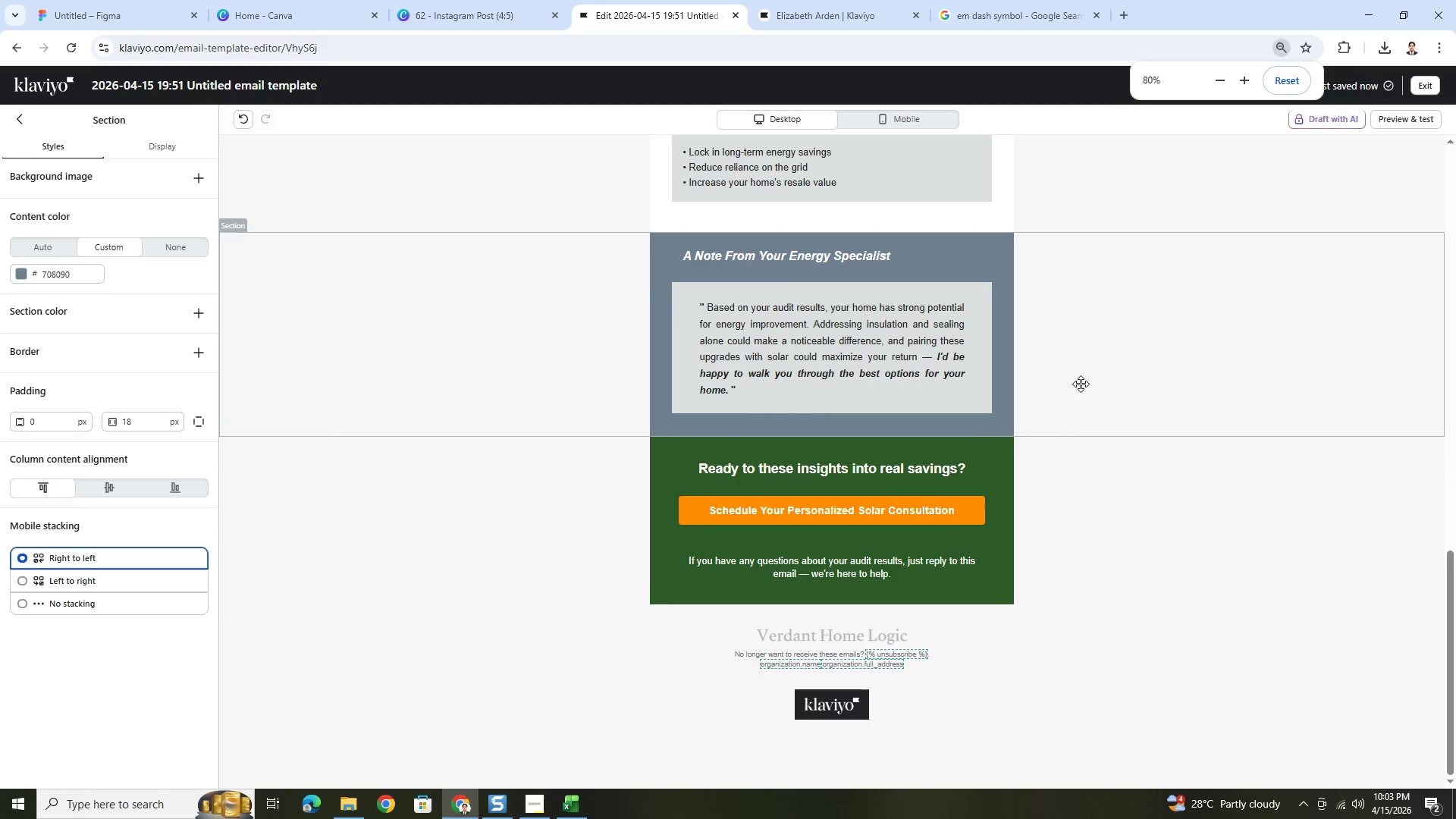 
left_click([51, 249])
 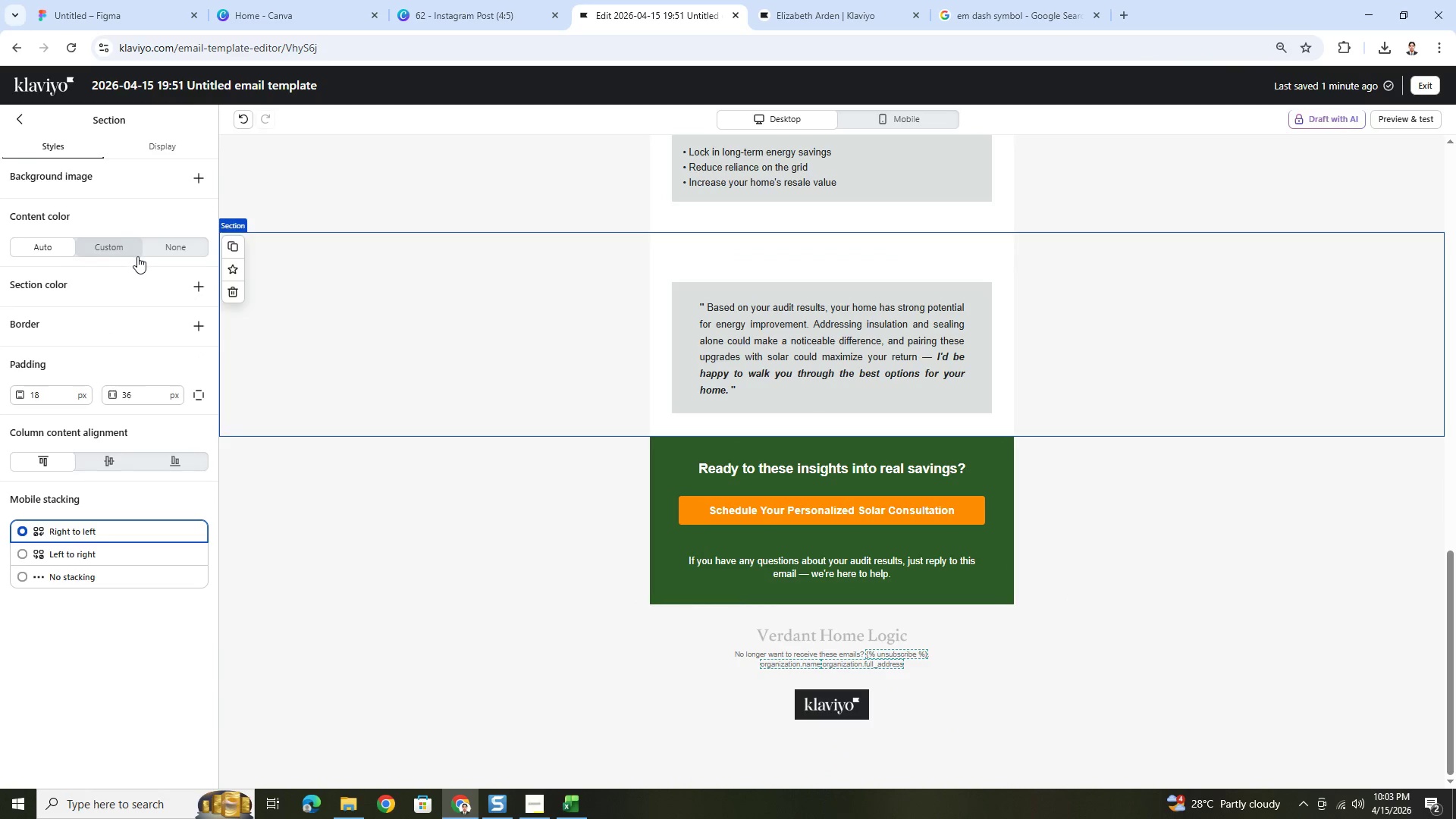 
left_click([169, 251])
 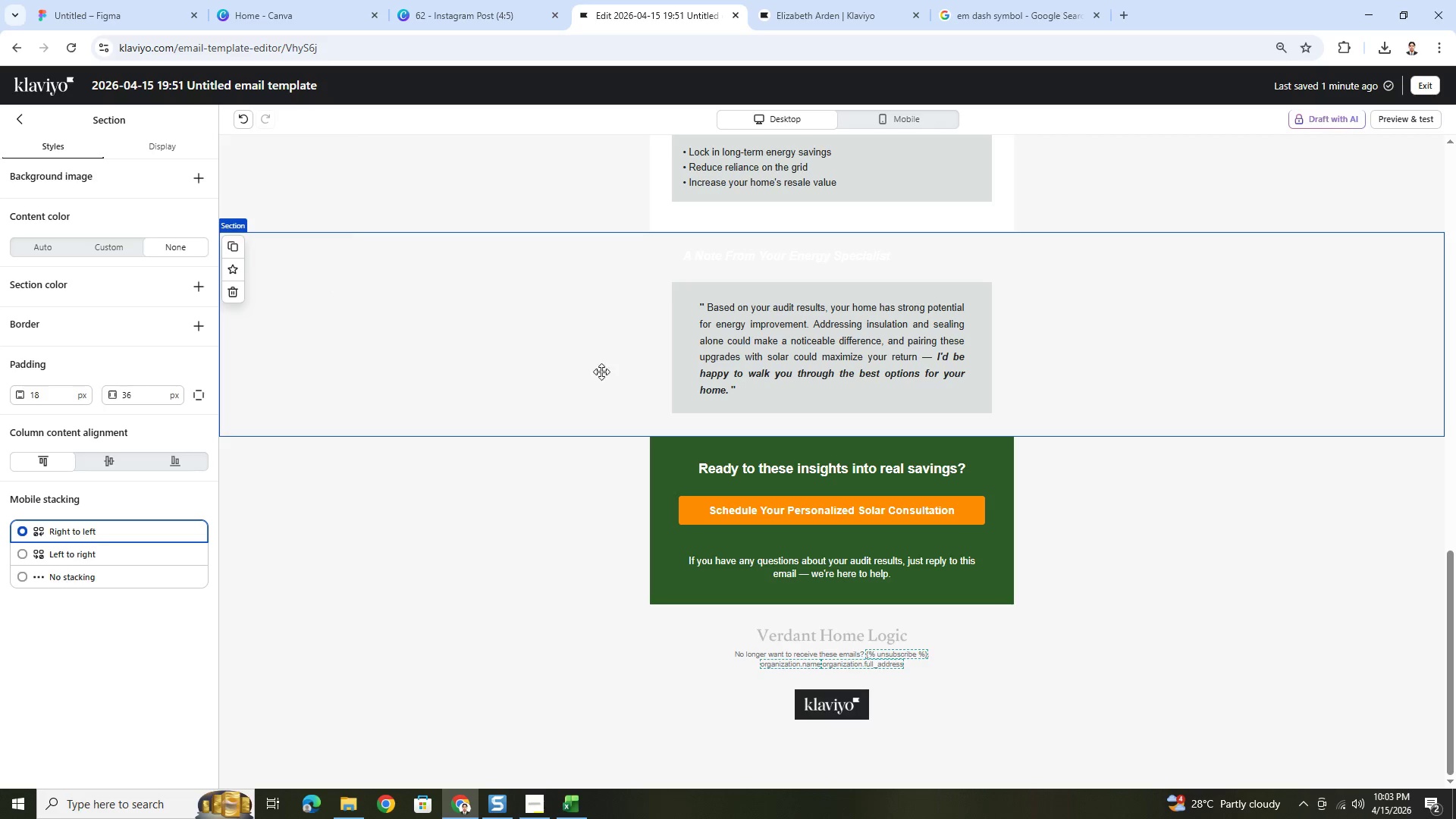 
scroll: coordinate [1138, 626], scroll_direction: up, amount: 2.0
 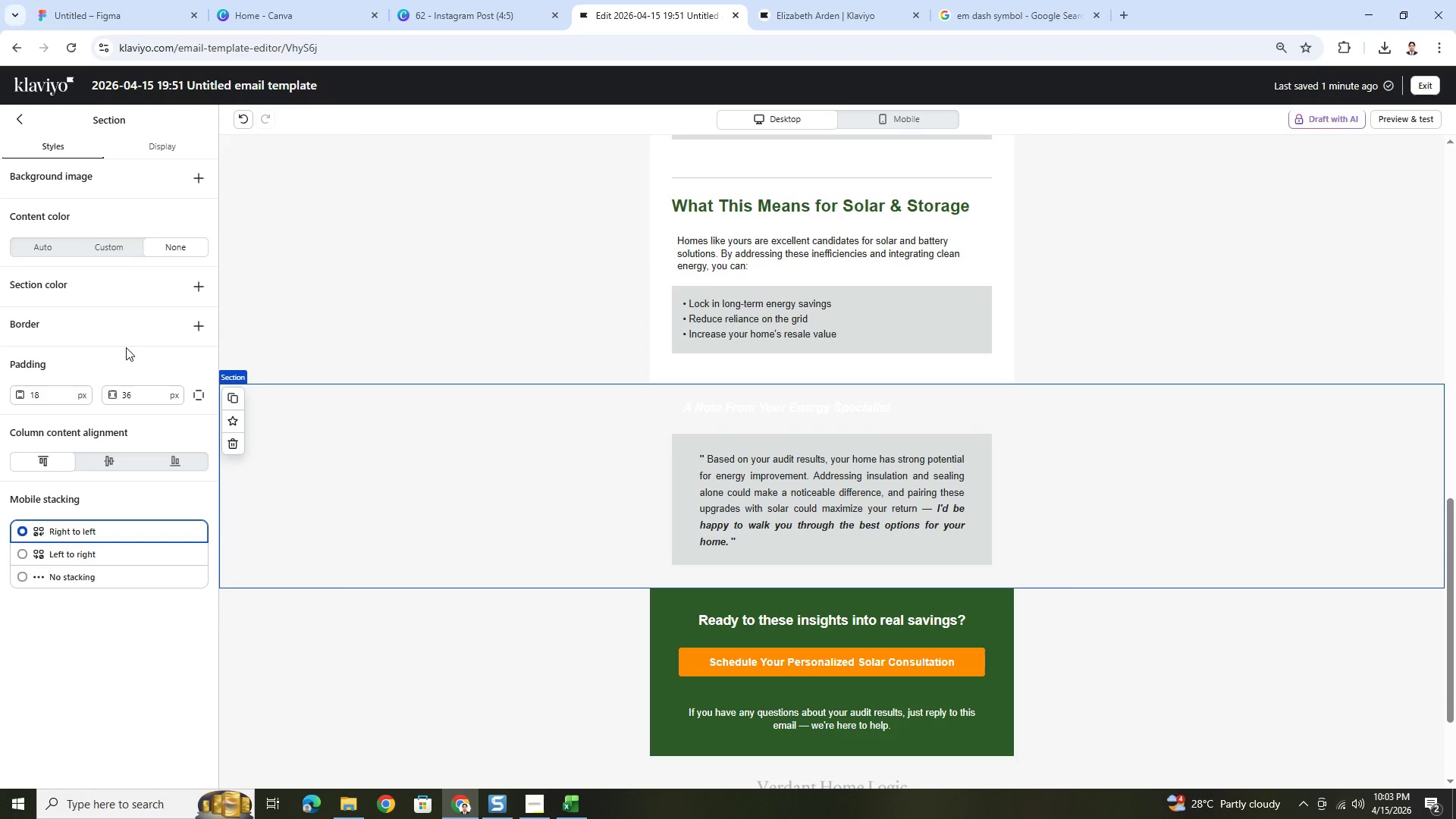 
left_click([1151, 689])
 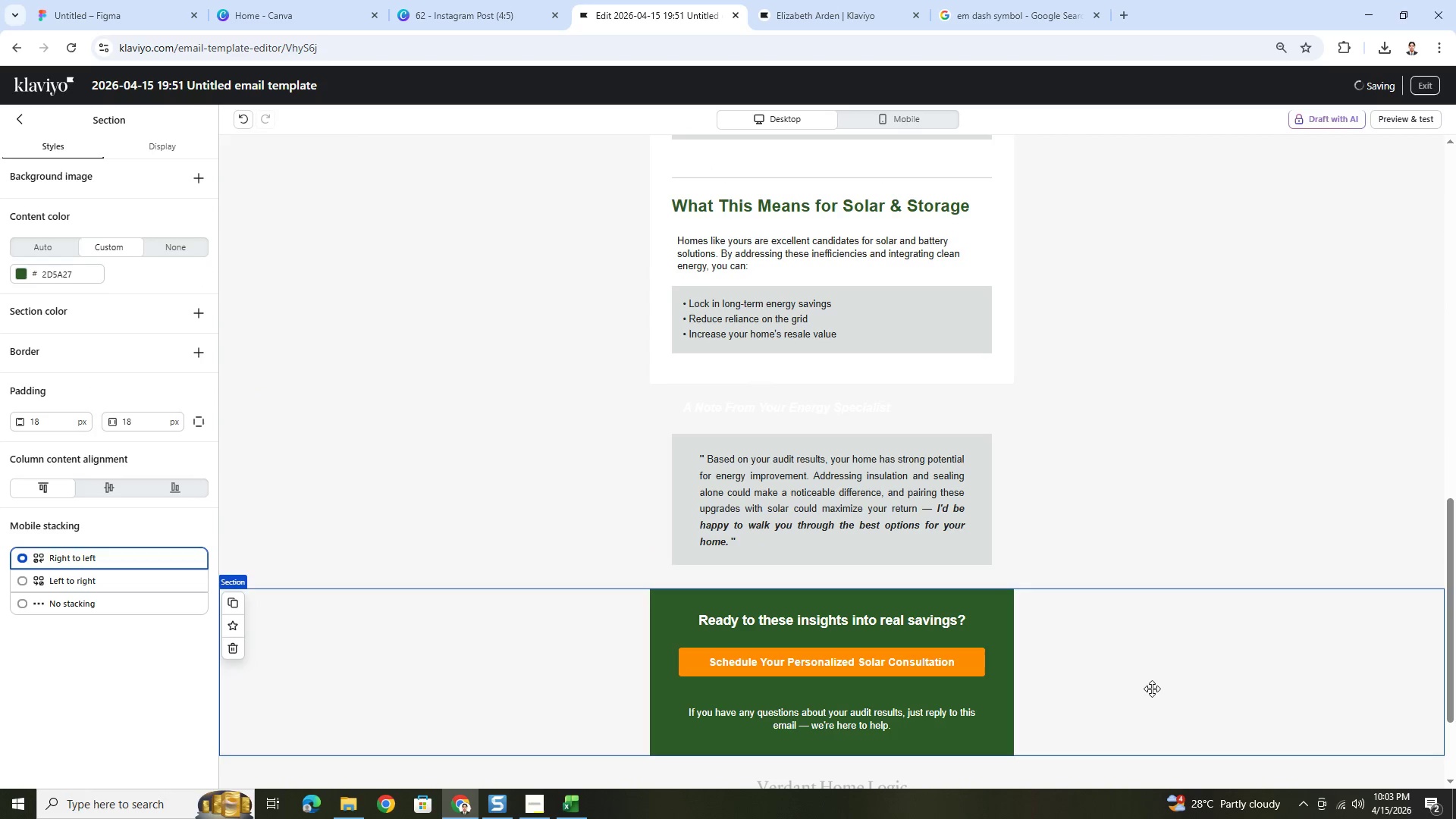 
hold_key(key=ControlLeft, duration=0.78)
scroll: coordinate [1152, 687], scroll_direction: down, amount: 3.0
 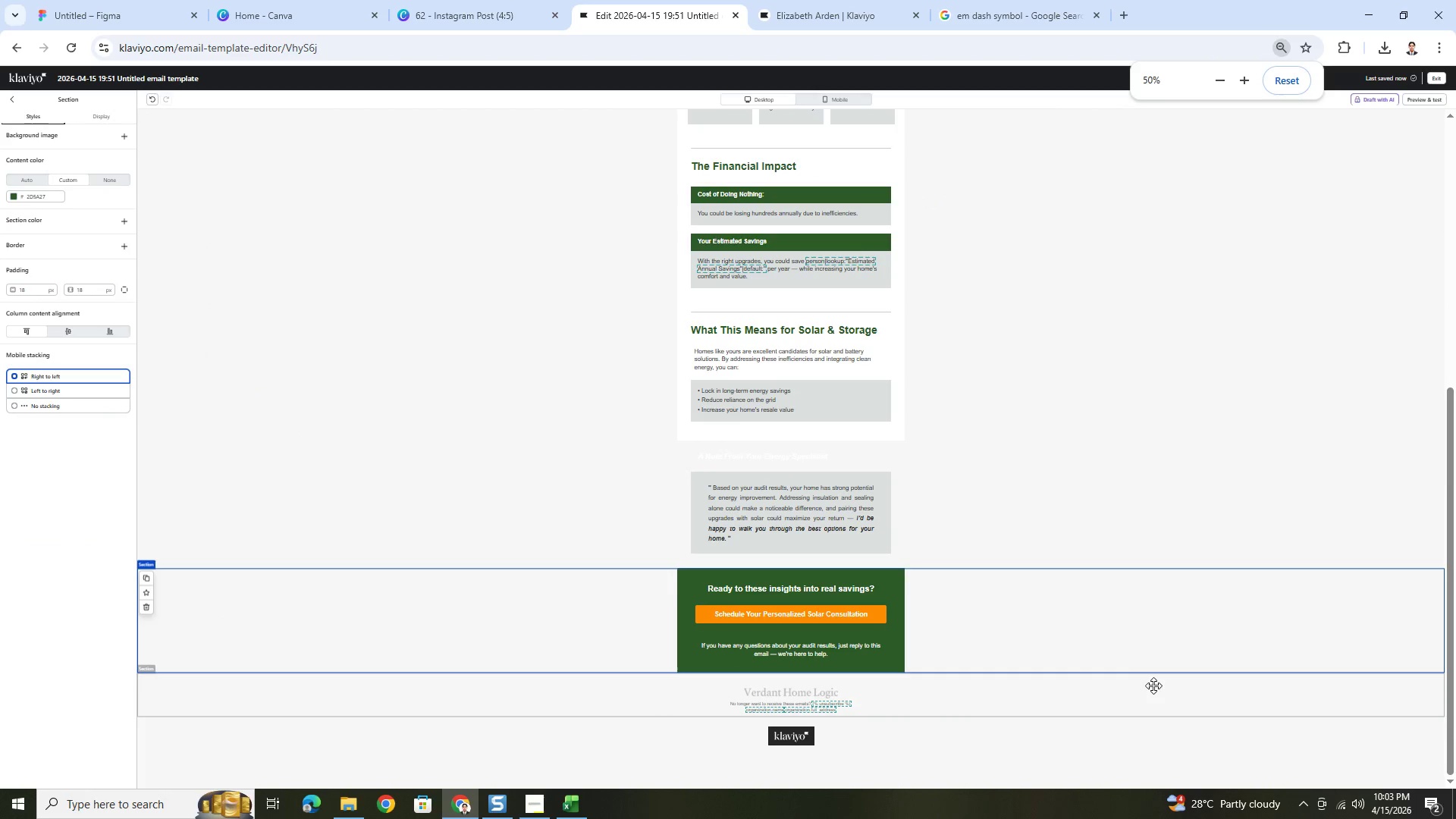 
hold_key(key=ControlLeft, duration=1.5)
scroll: coordinate [1153, 678], scroll_direction: down, amount: 3.0
 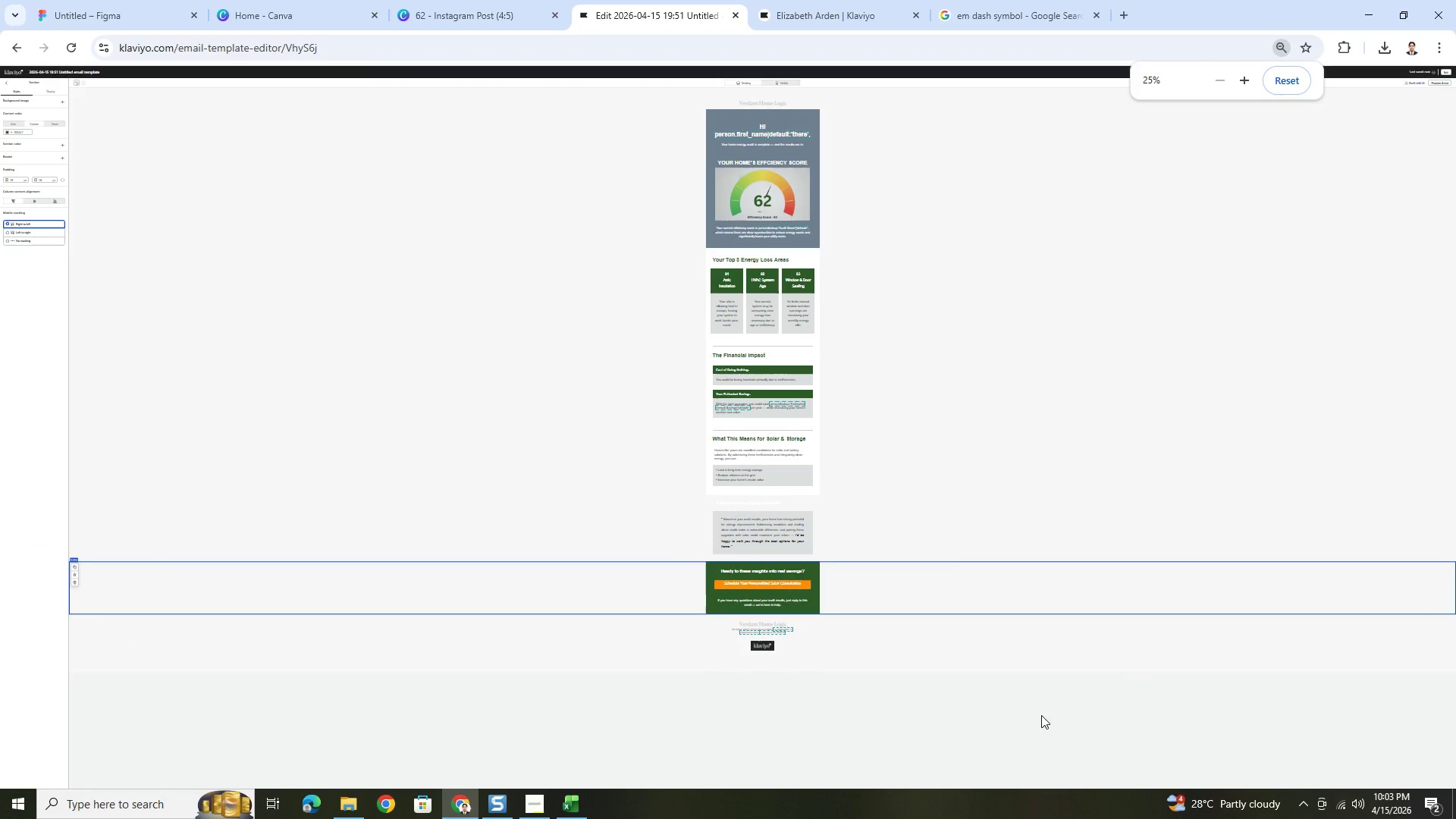 
hold_key(key=ControlLeft, duration=1.5)
 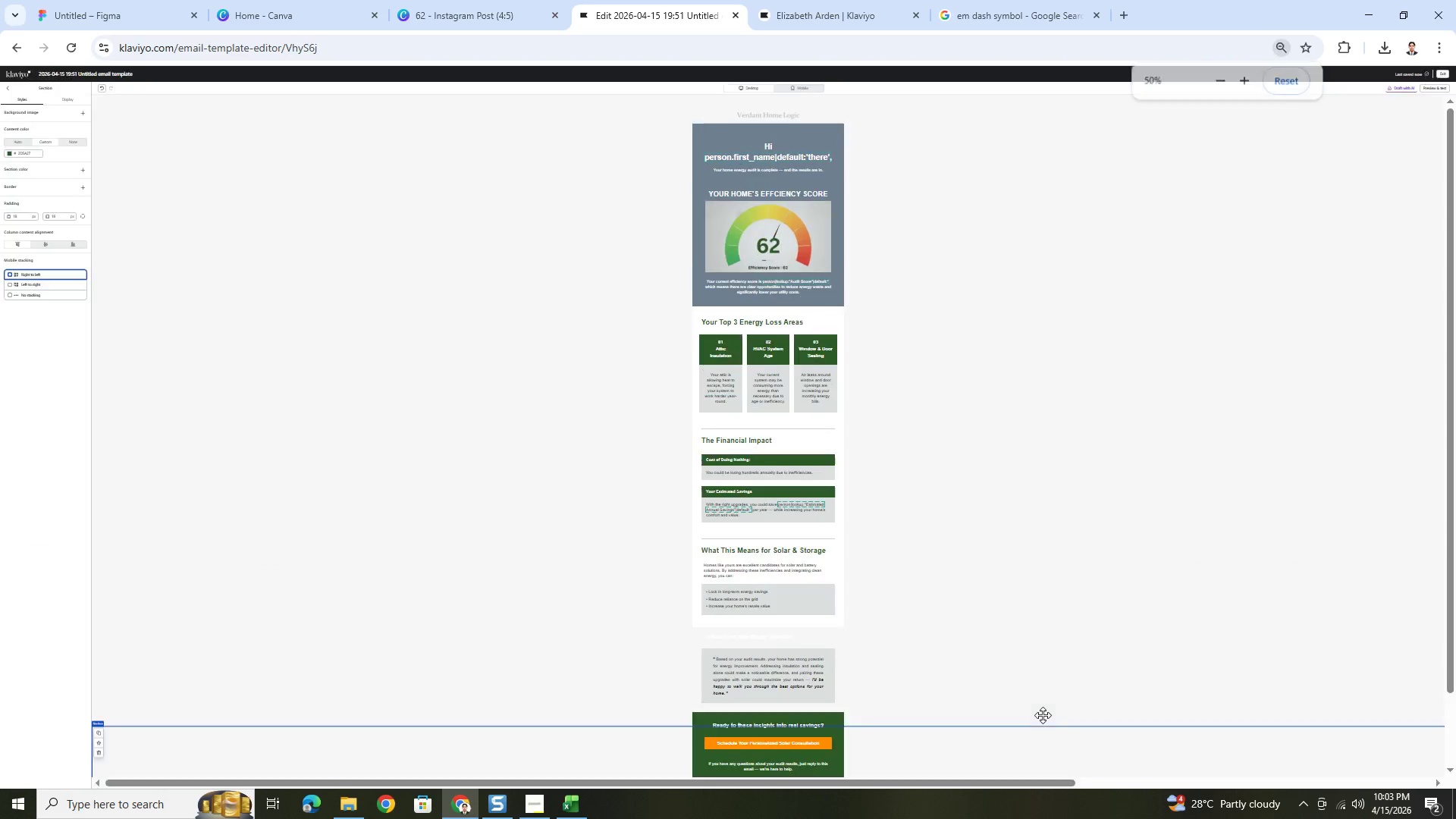 
hold_key(key=ControlLeft, duration=0.69)
scroll: coordinate [1044, 714], scroll_direction: down, amount: 6.0
 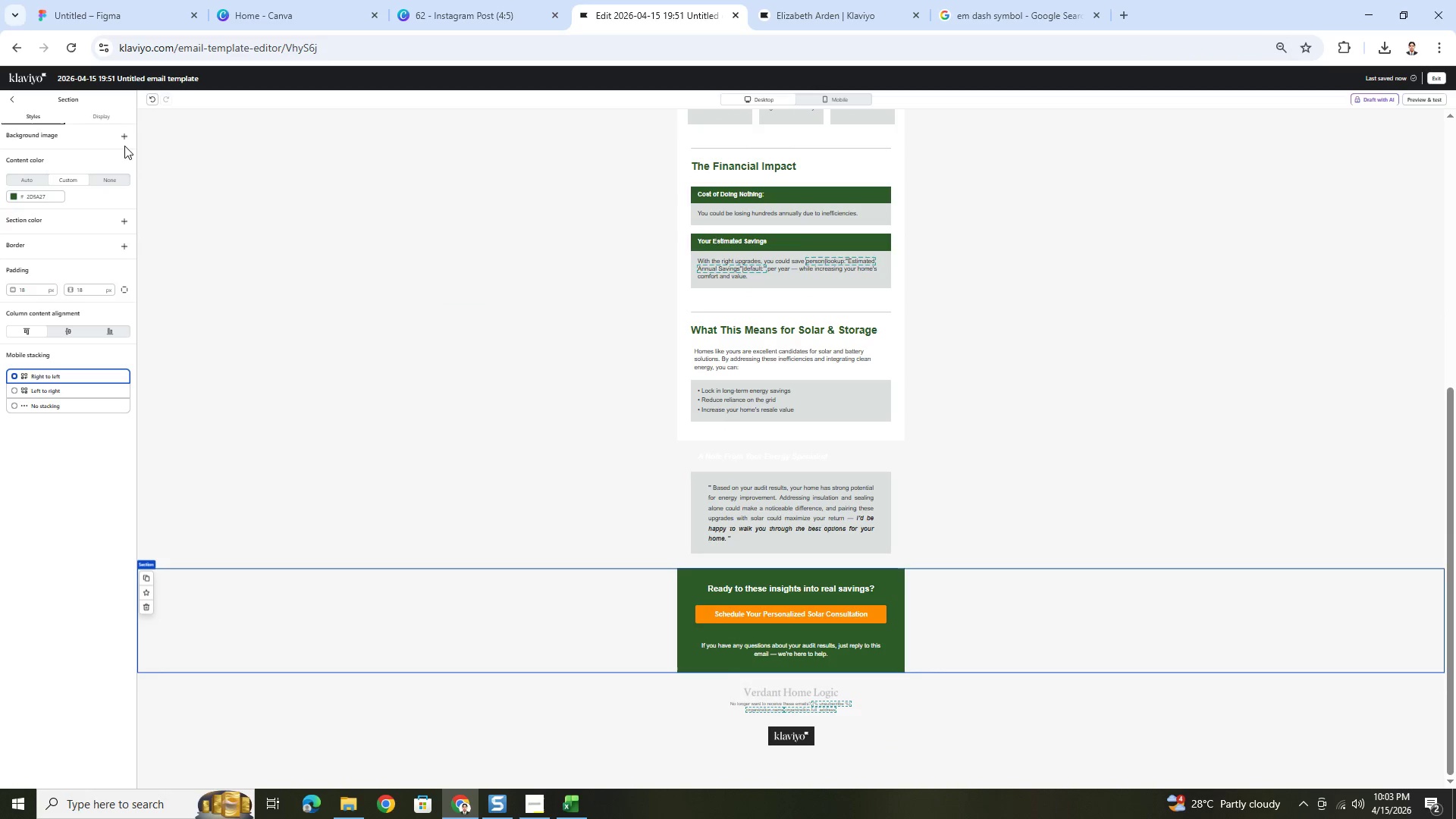 
left_click([152, 96])
 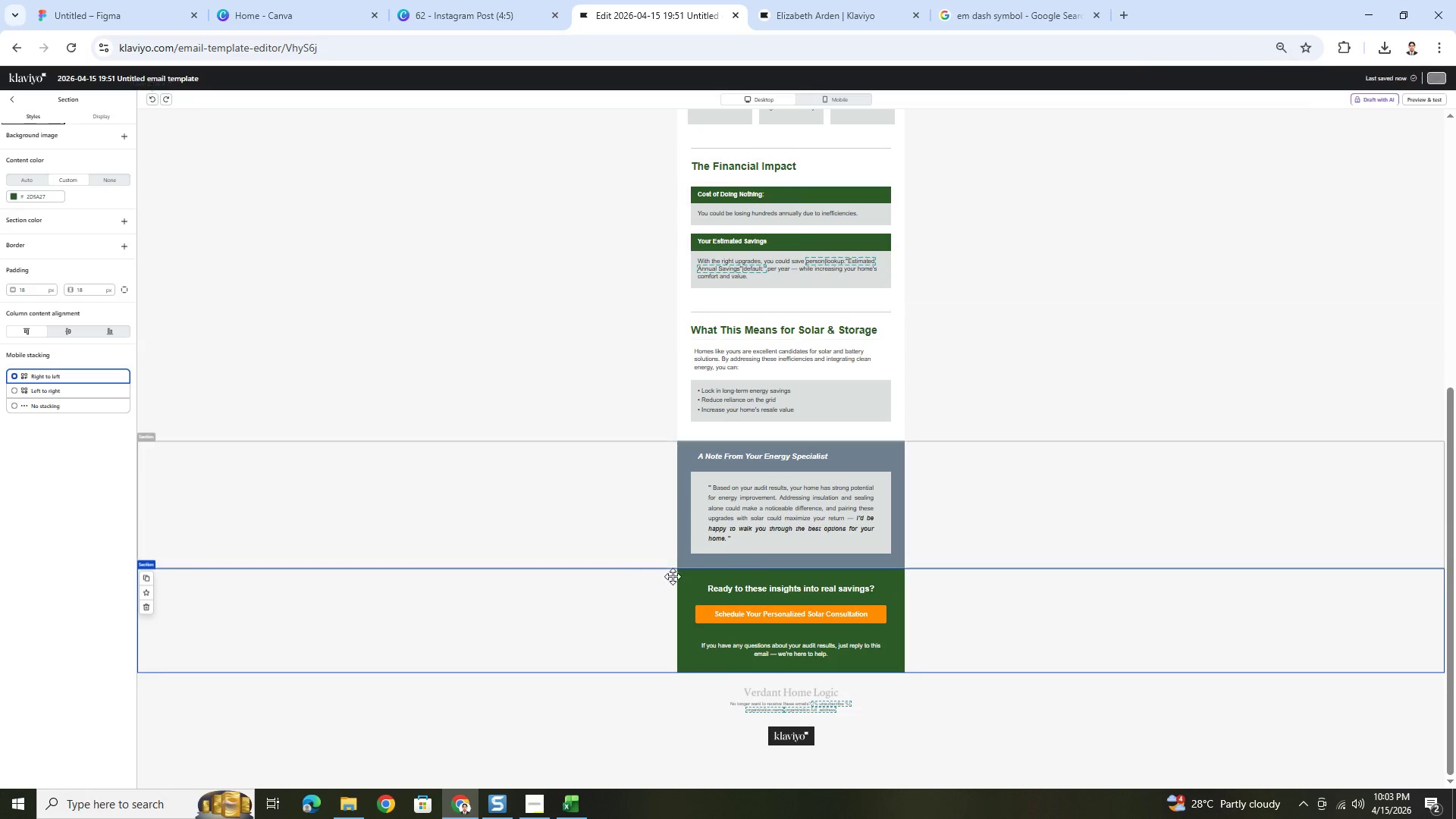 
left_click([588, 608])
 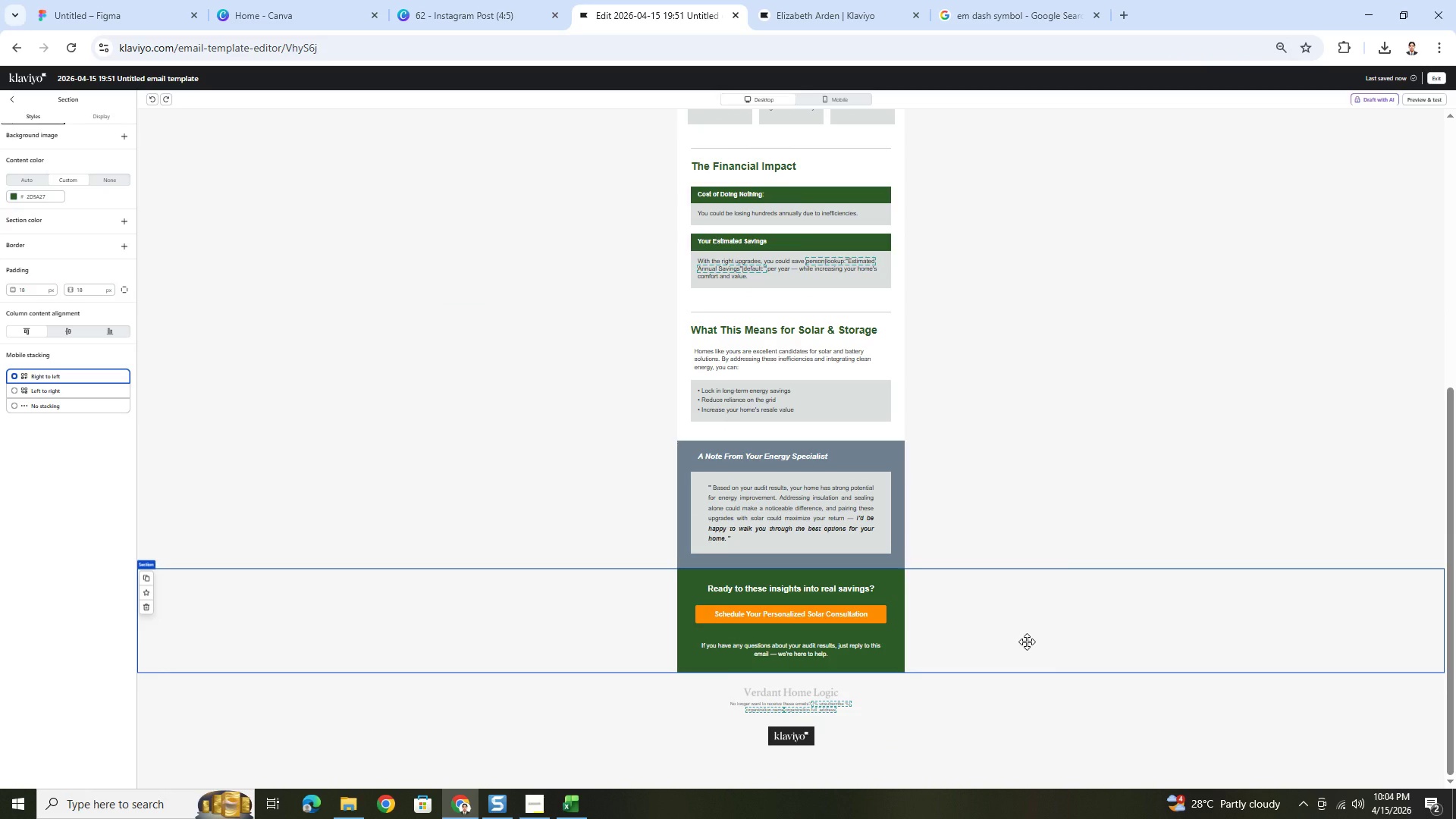 
scroll: coordinate [1039, 655], scroll_direction: down, amount: 1.0
 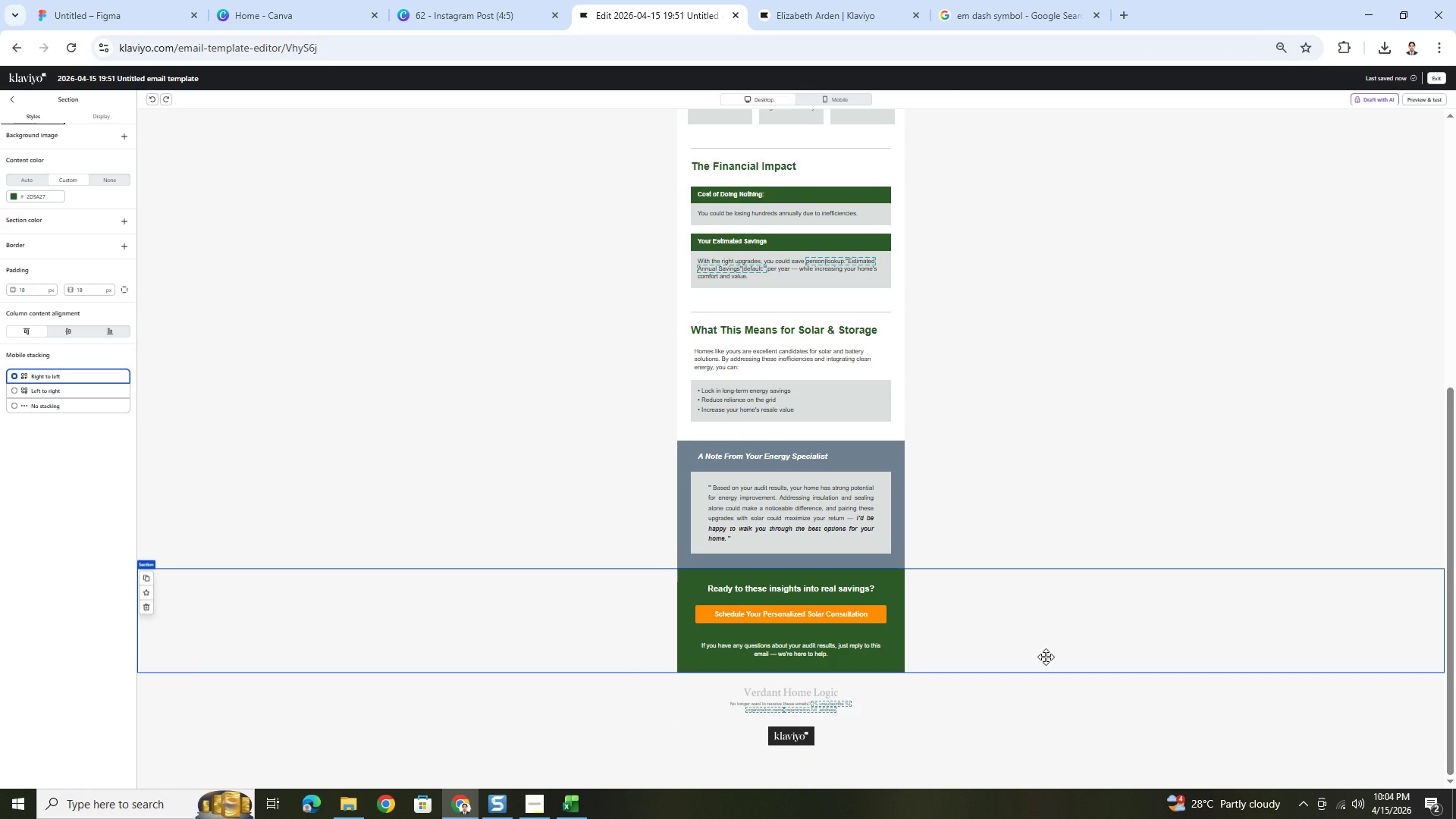 
scroll: coordinate [1046, 657], scroll_direction: up, amount: 2.0
 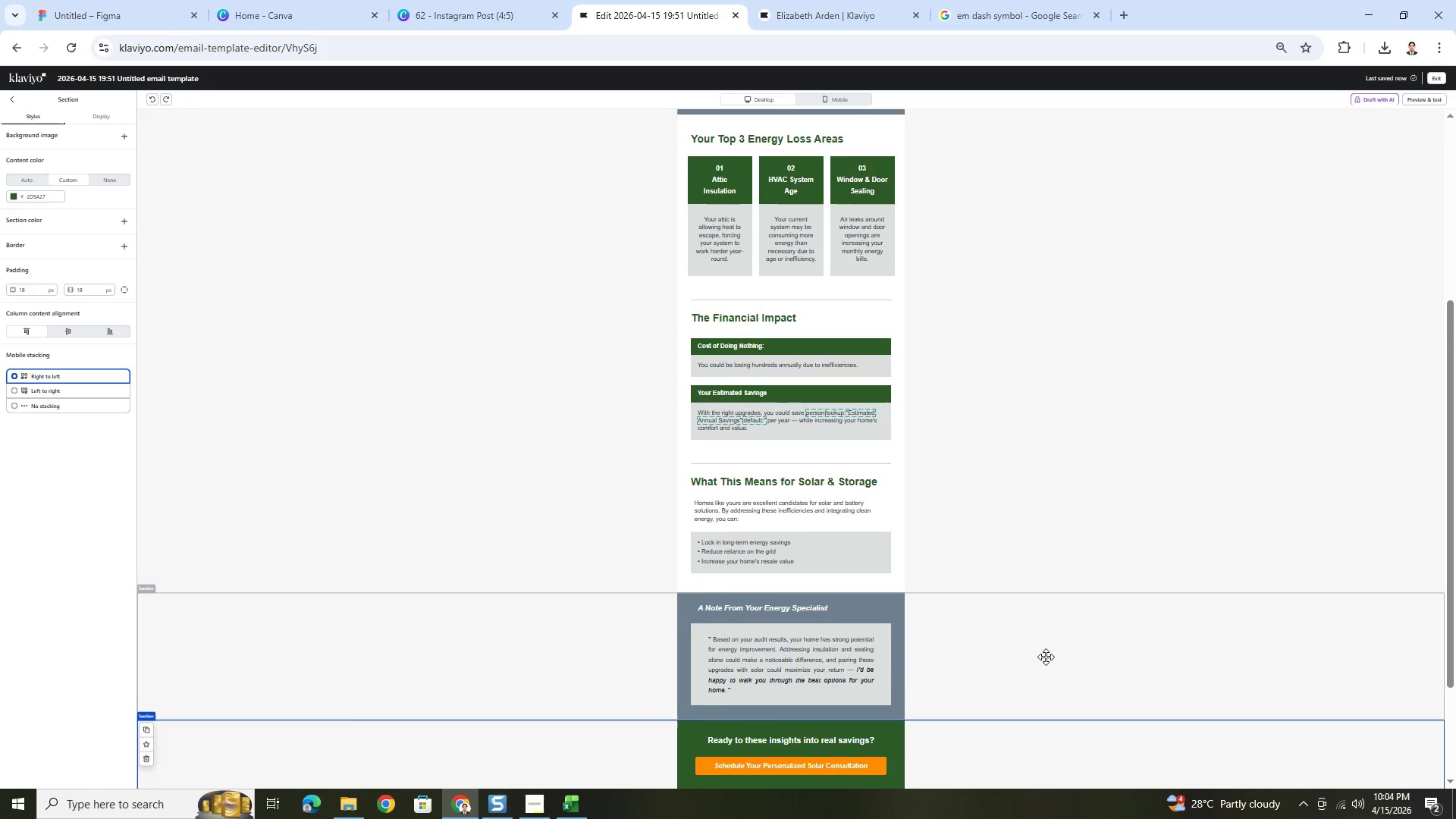 
scroll: coordinate [1046, 657], scroll_direction: down, amount: 2.0
 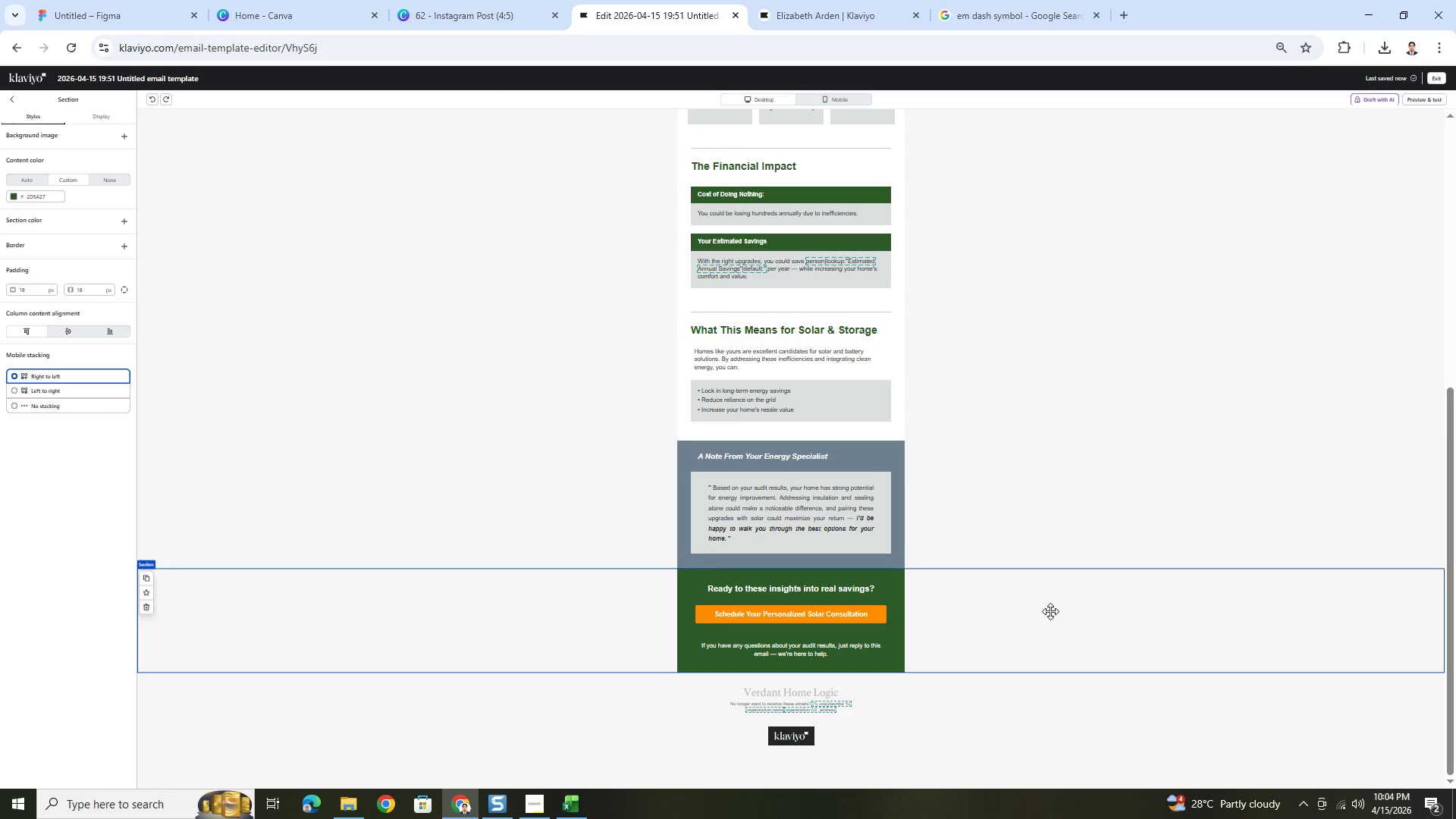 
wait(14.42)
 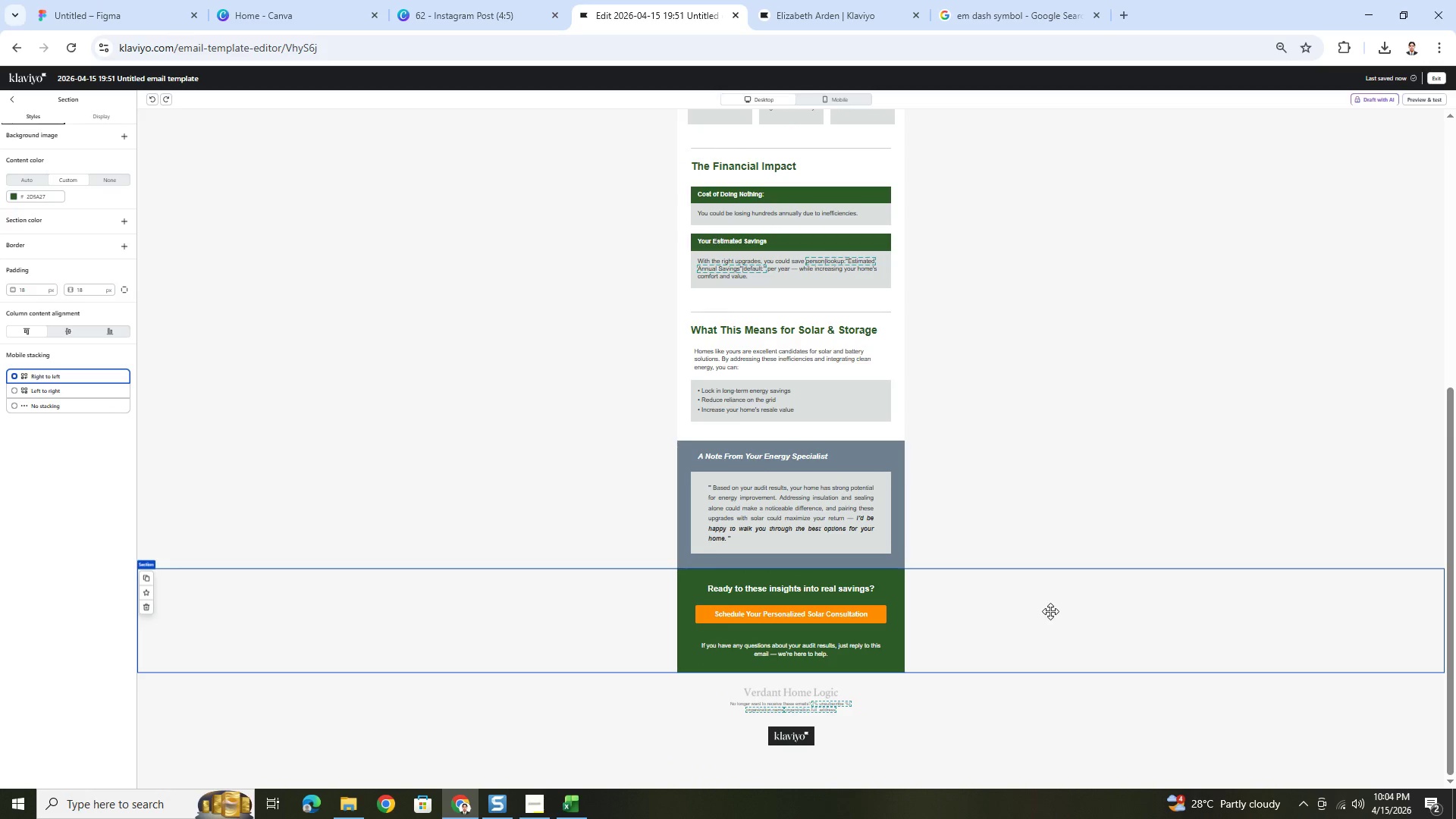 
hold_key(key=ControlLeft, duration=0.44)
scroll: coordinate [972, 682], scroll_direction: down, amount: 7.0
 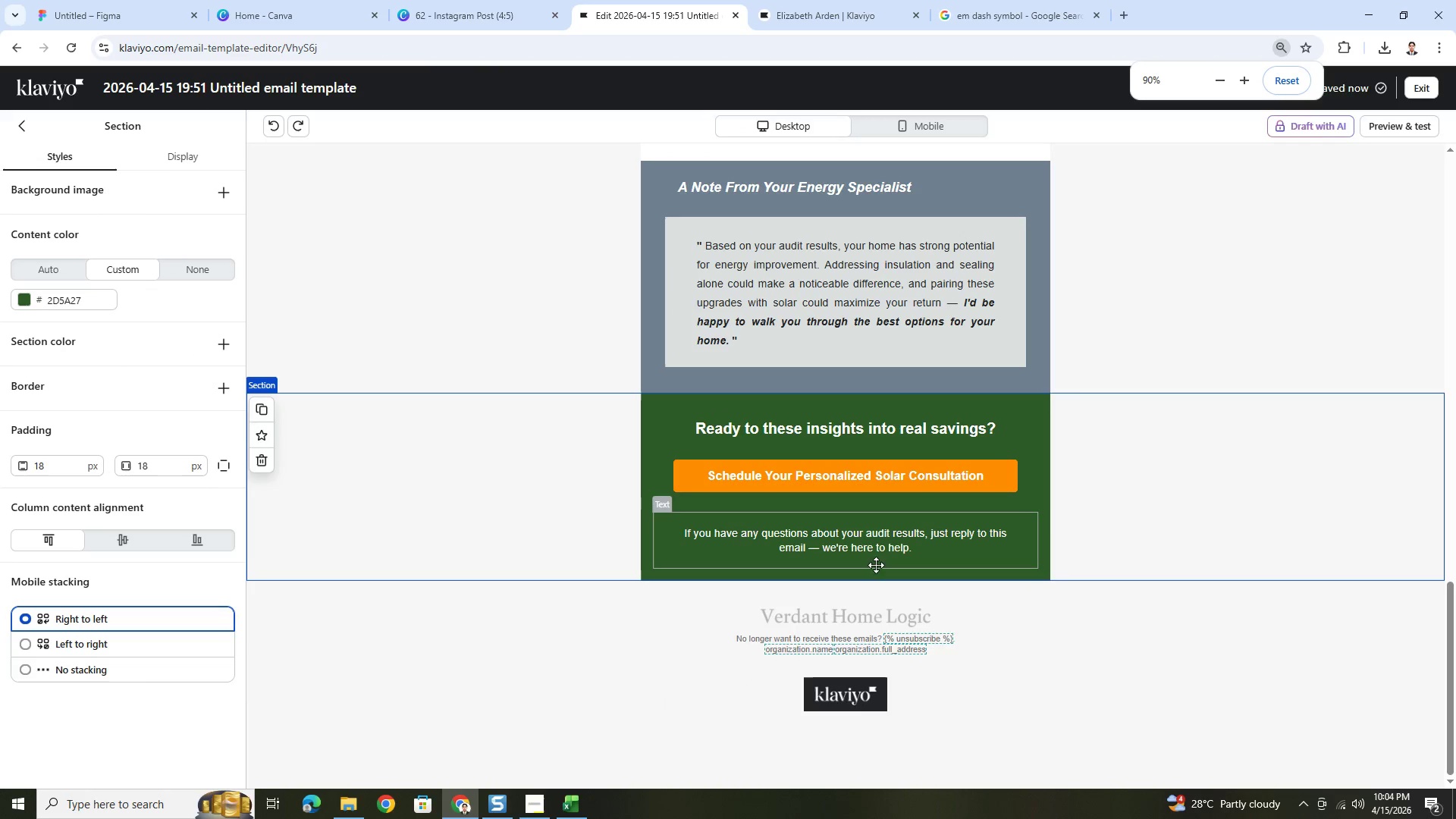 
left_click([868, 542])
 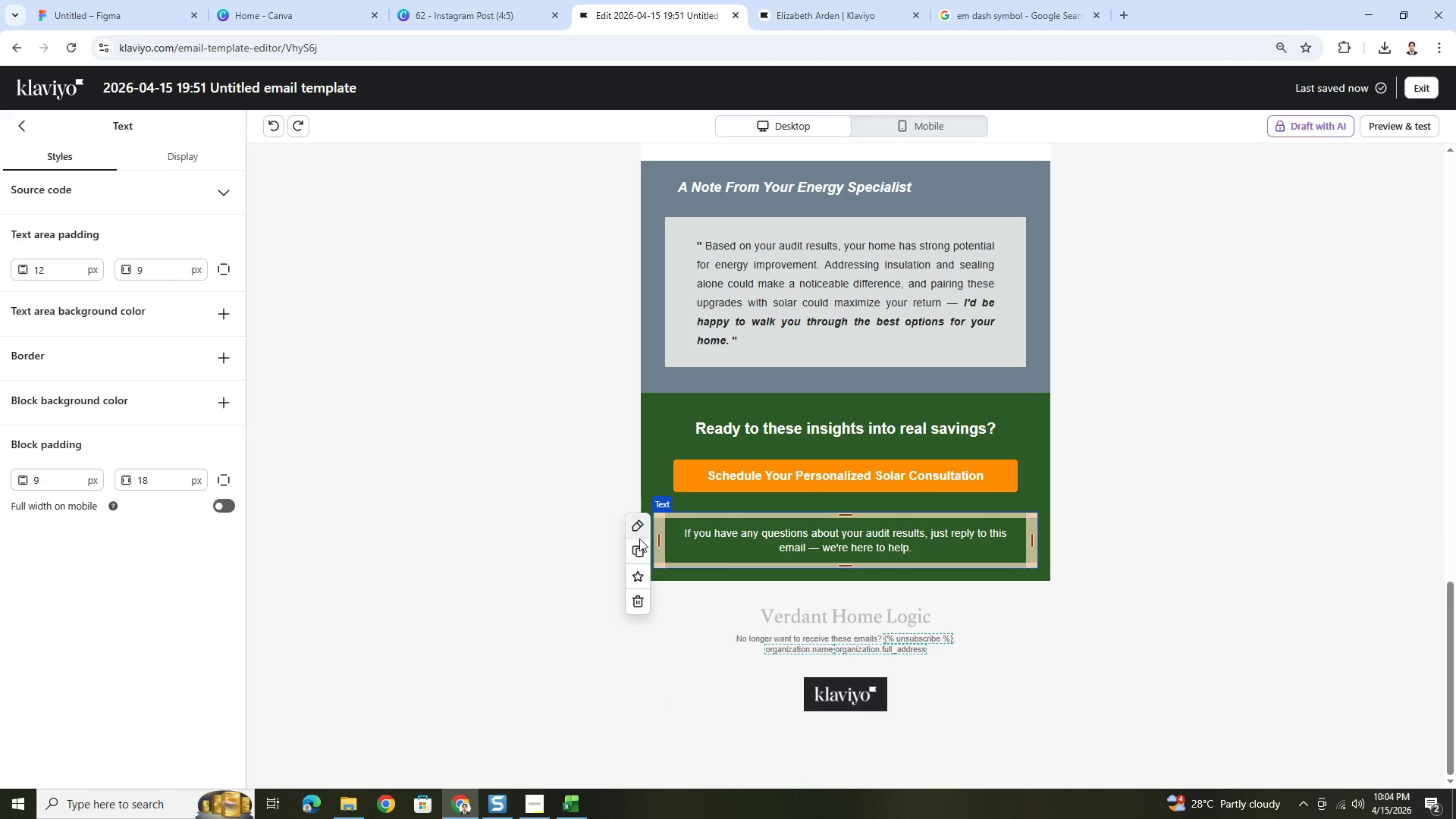 
left_click([639, 545])
 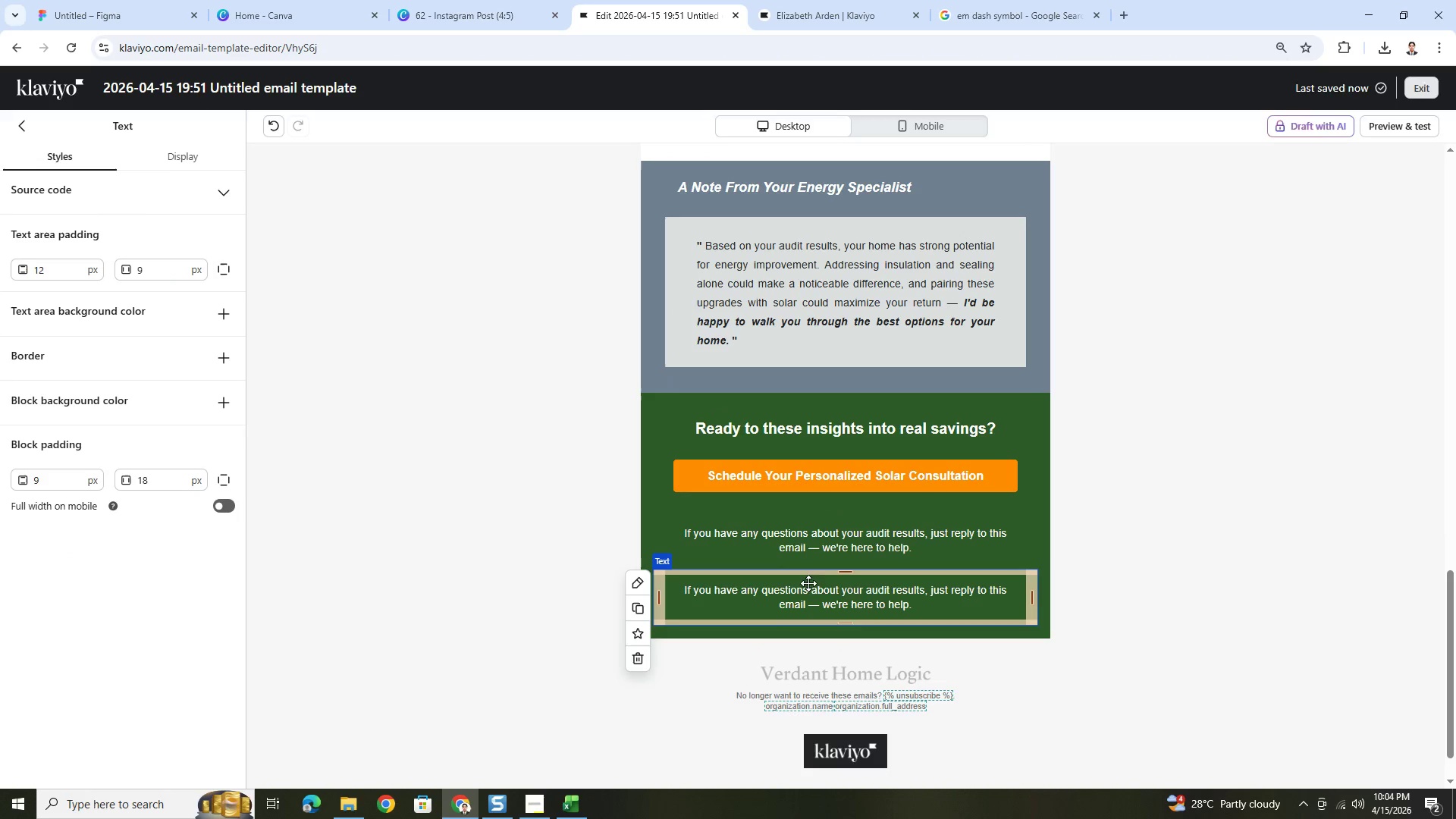 
double_click([808, 593])
 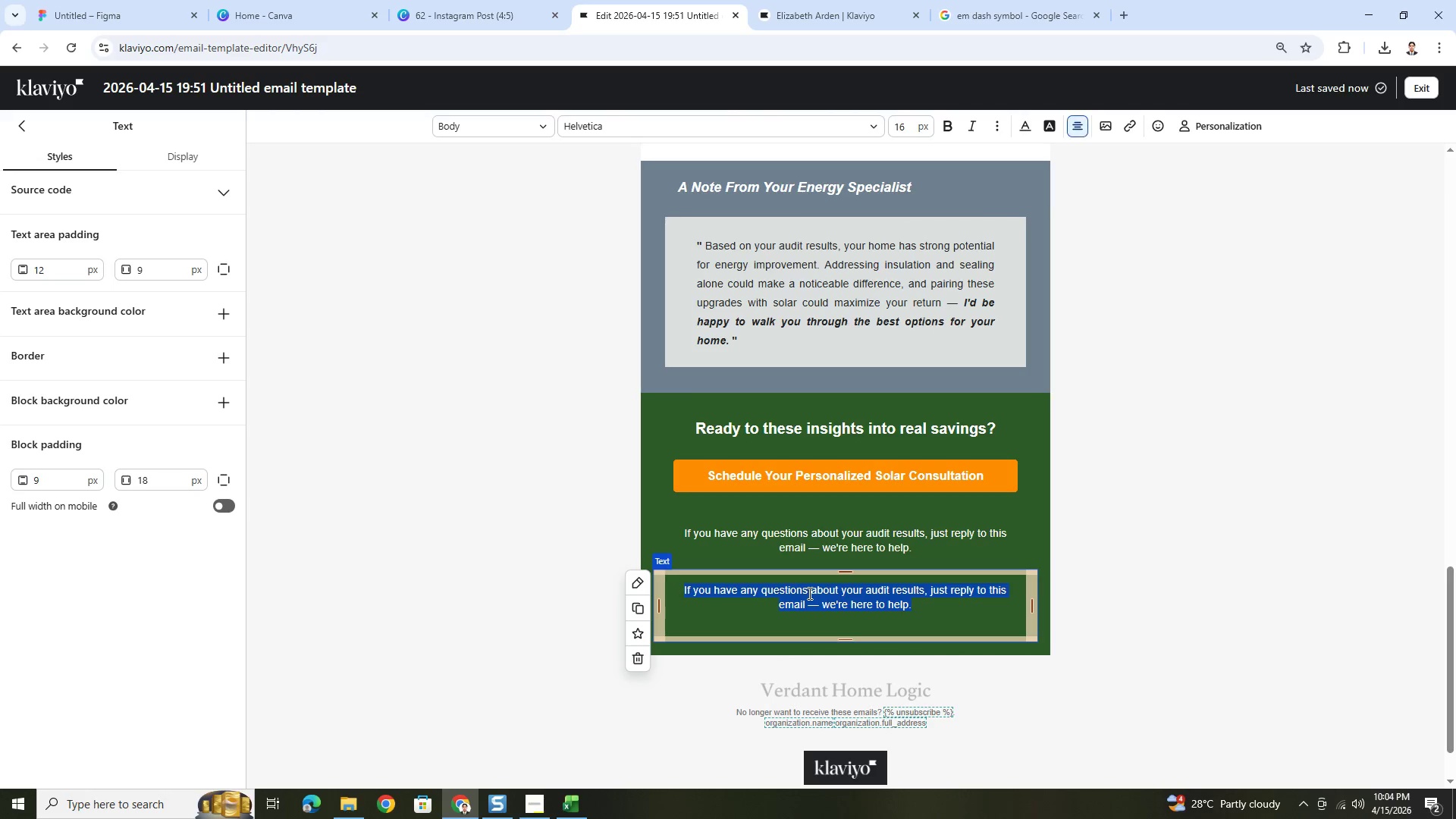 
type(Yi)
key(Backspace)
key(Backspace)
type(Tip: AS)
key(Backspace)
type(cting sooner means you start saving sooner. Let's make your home work smarter, not harder.)
 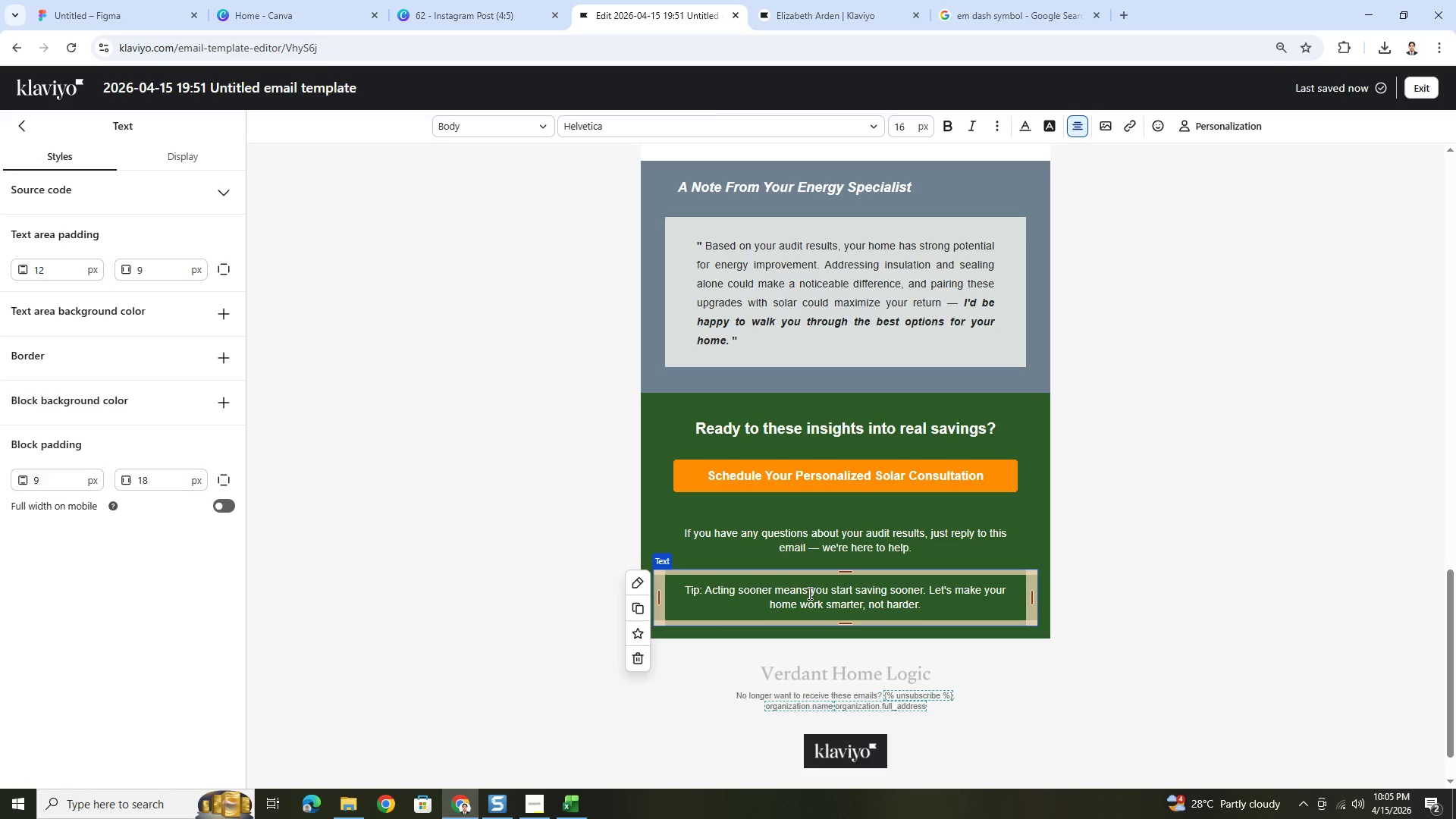 
double_click([880, 592])
 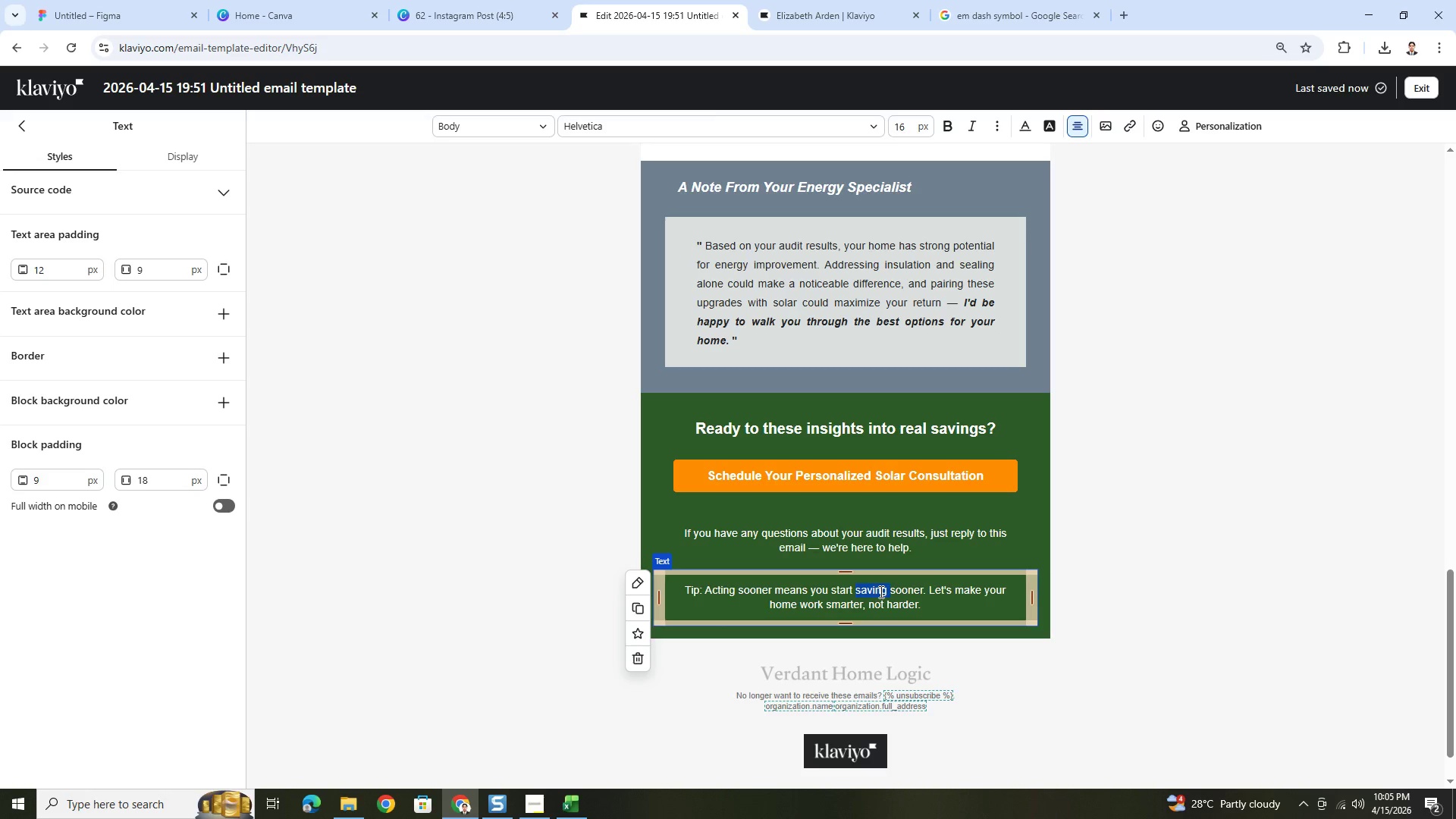 
triple_click([880, 592])